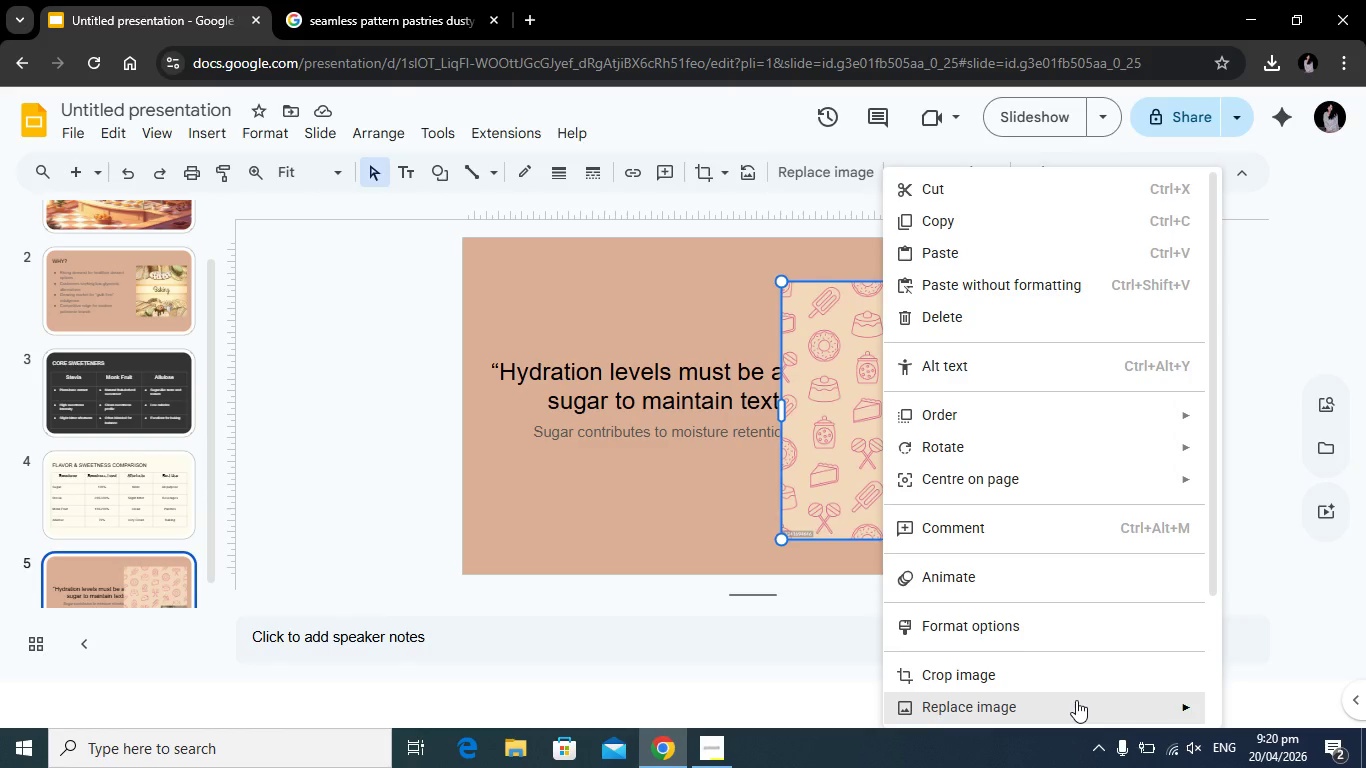 
scroll: coordinate [991, 600], scroll_direction: down, amount: 2.0
 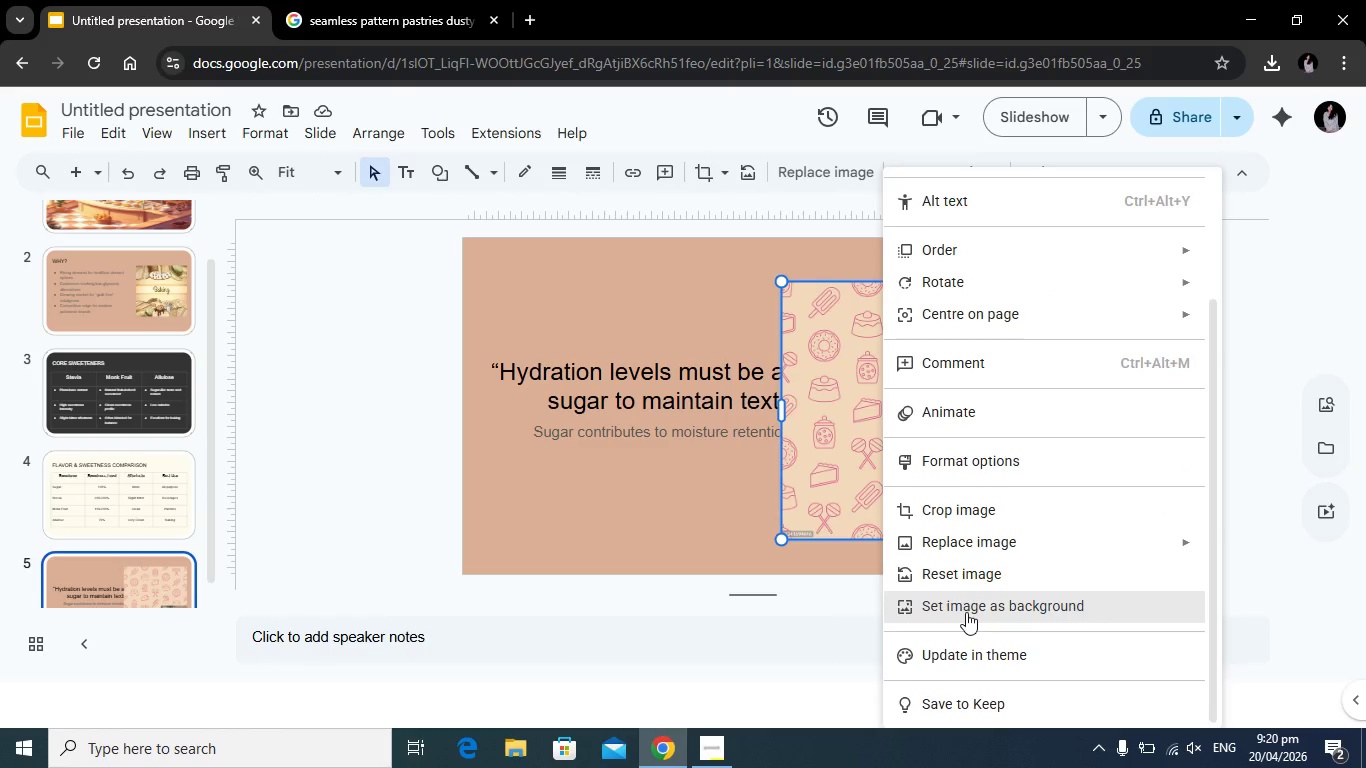 
left_click([966, 612])
 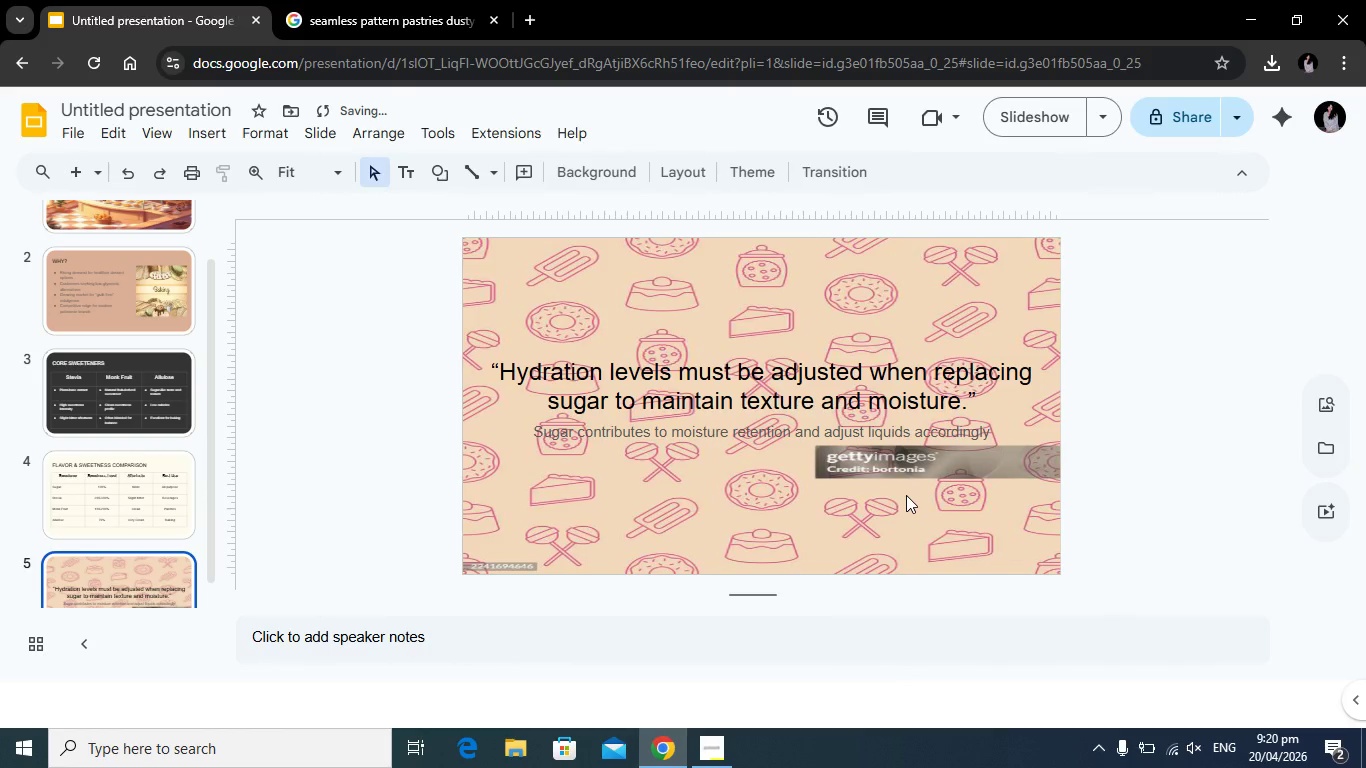 
left_click([892, 518])
 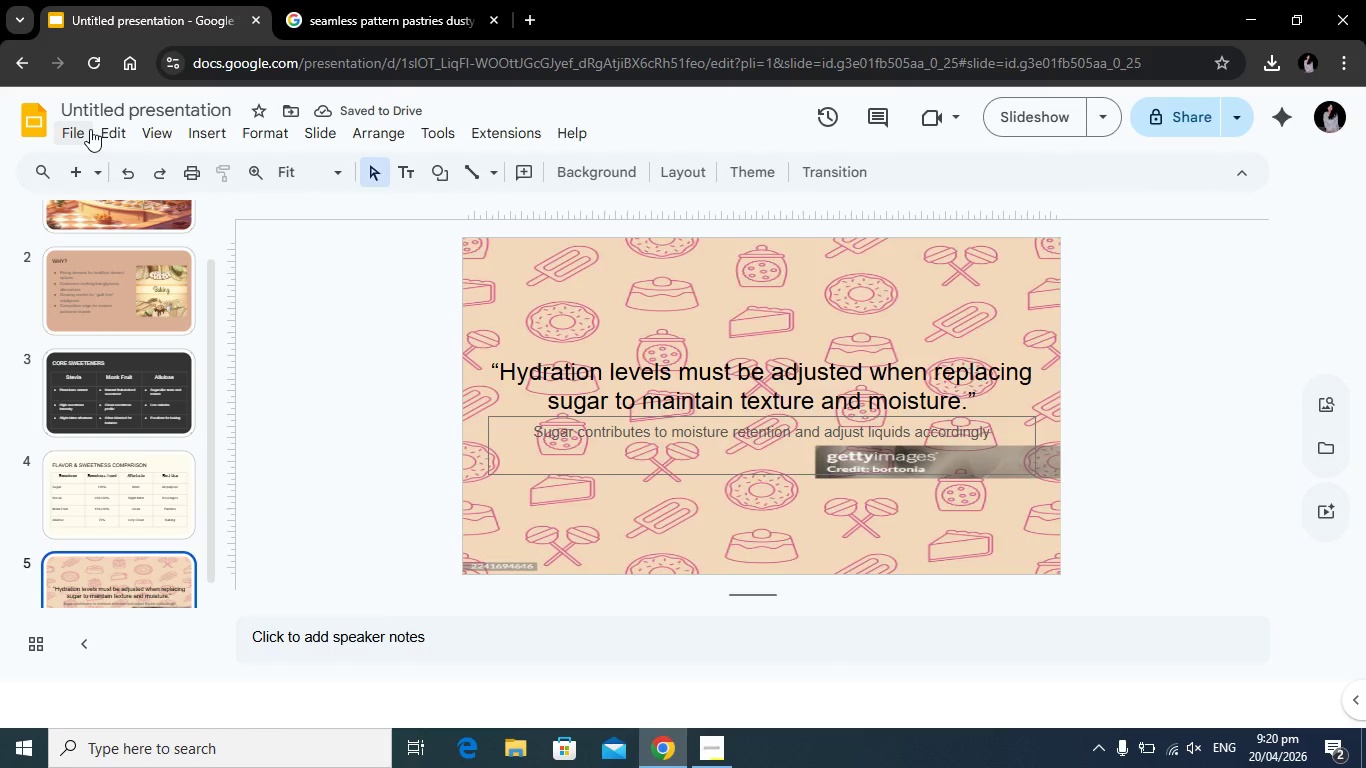 
left_click([123, 164])
 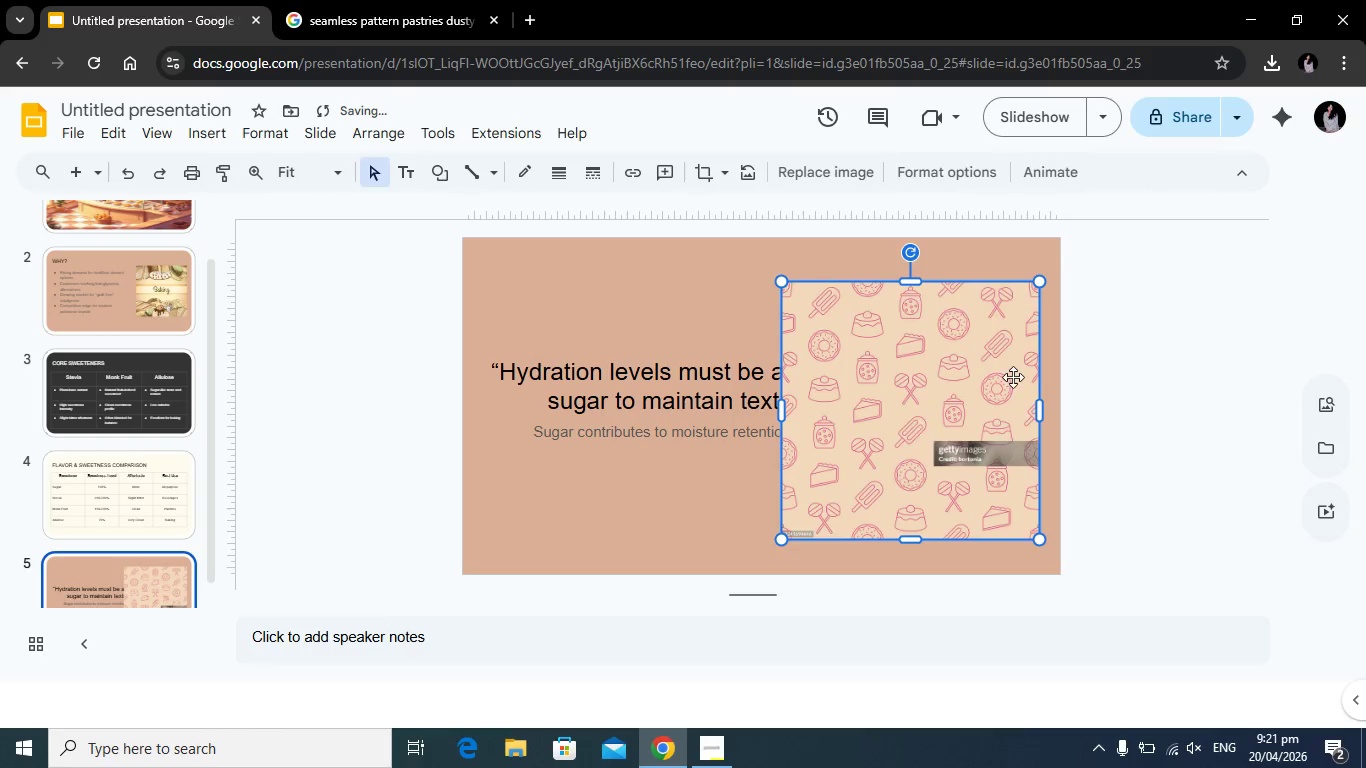 
right_click([1013, 377])
 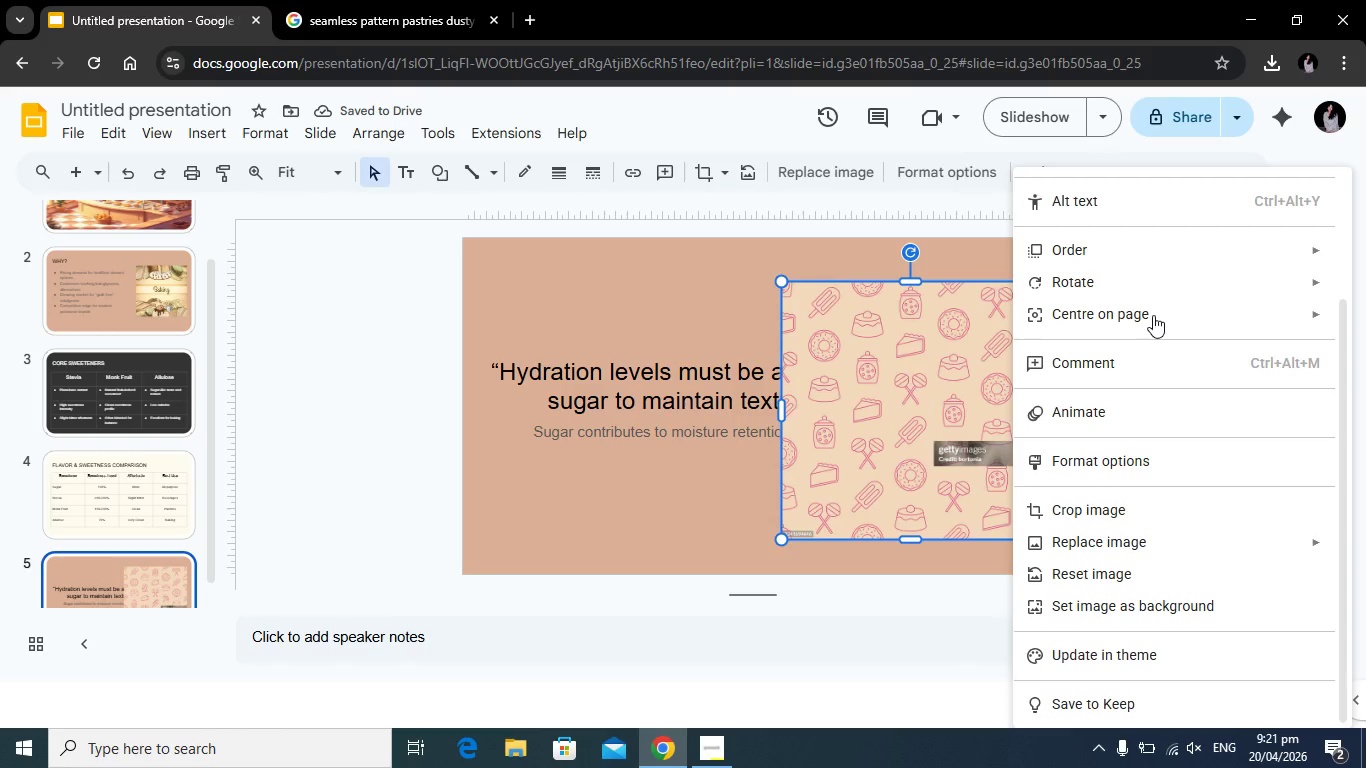 
mouse_move([1139, 341])
 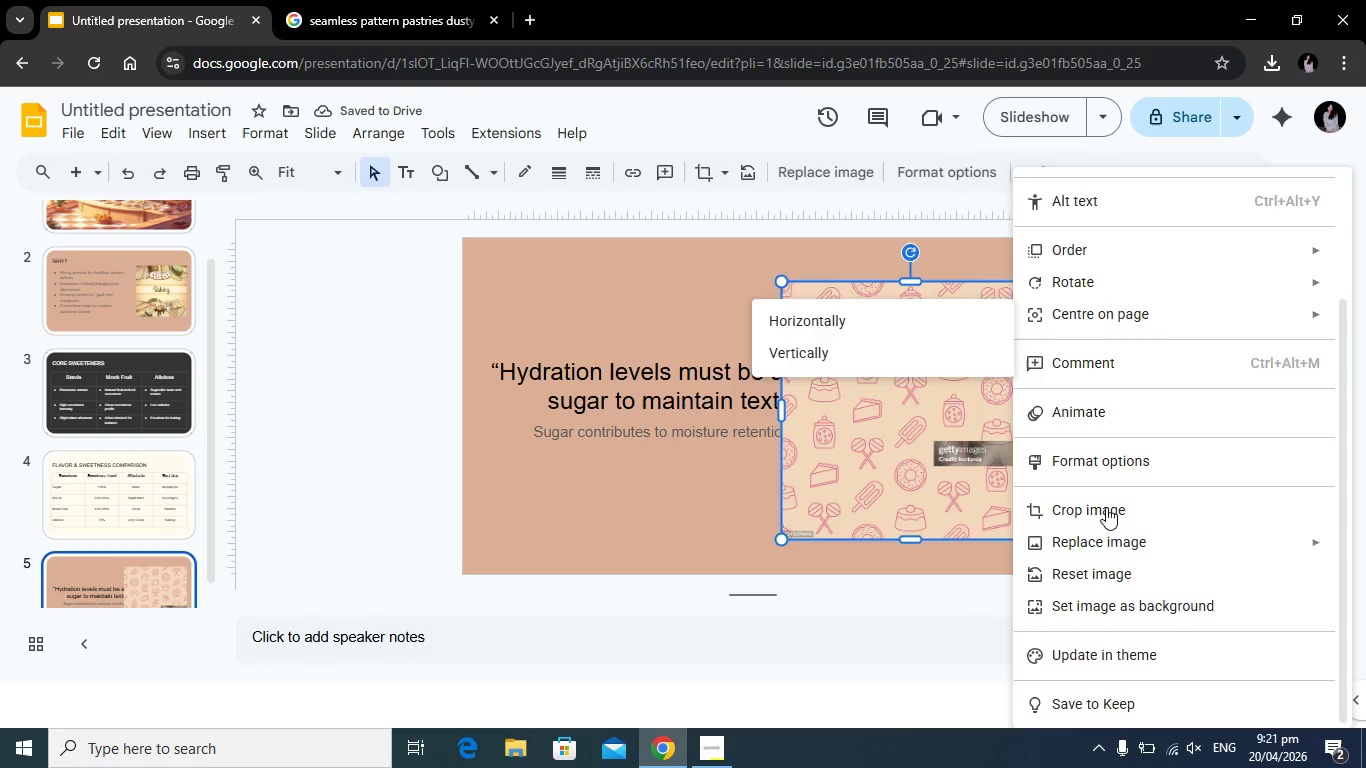 
left_click([1124, 507])
 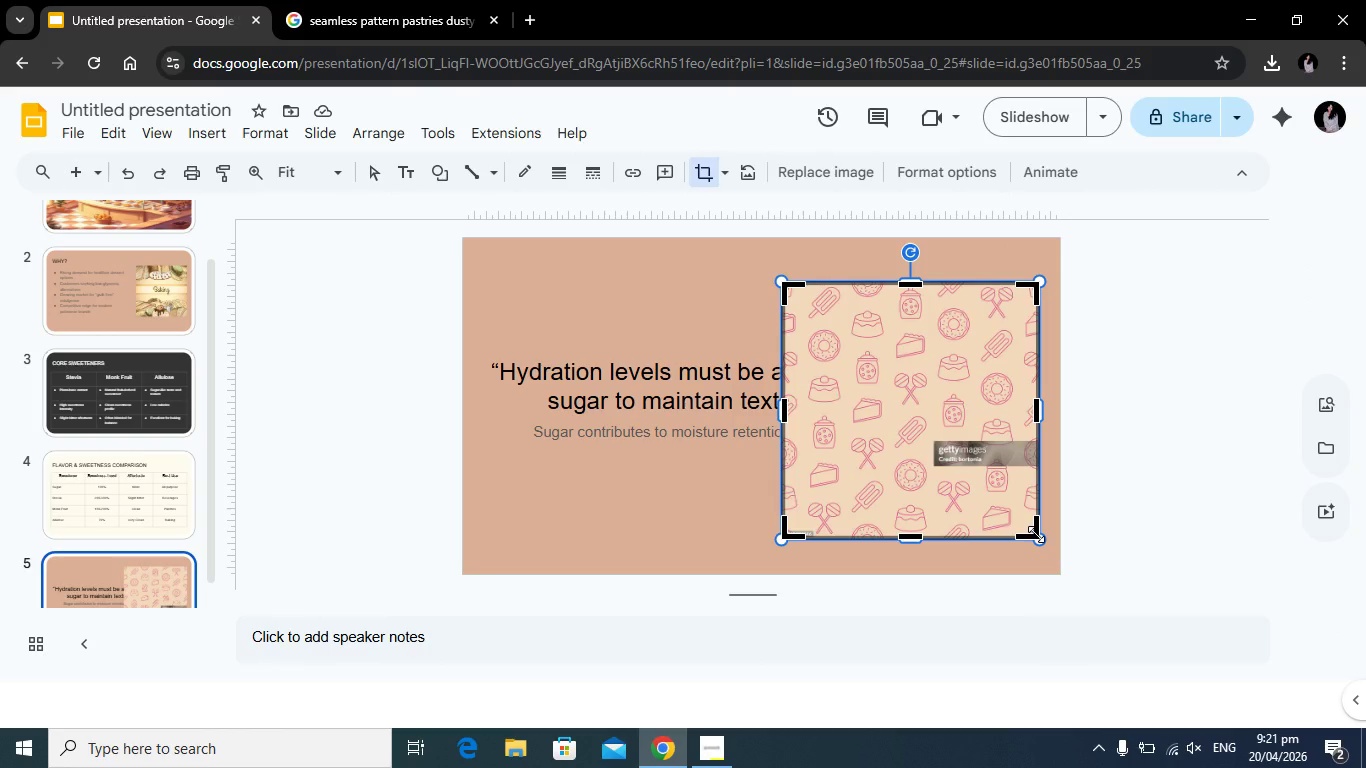 
left_click_drag(start_coordinate=[1036, 534], to_coordinate=[1041, 424])
 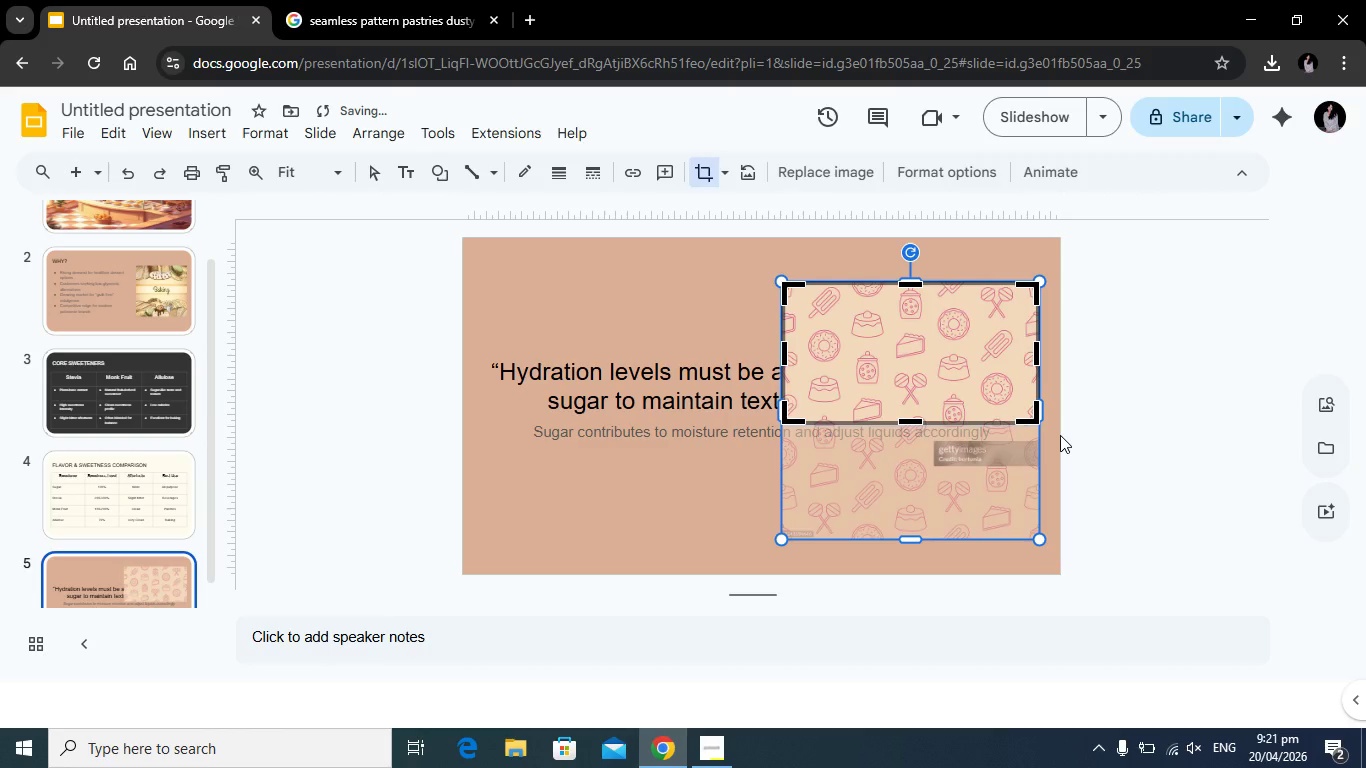 
key(Enter)
 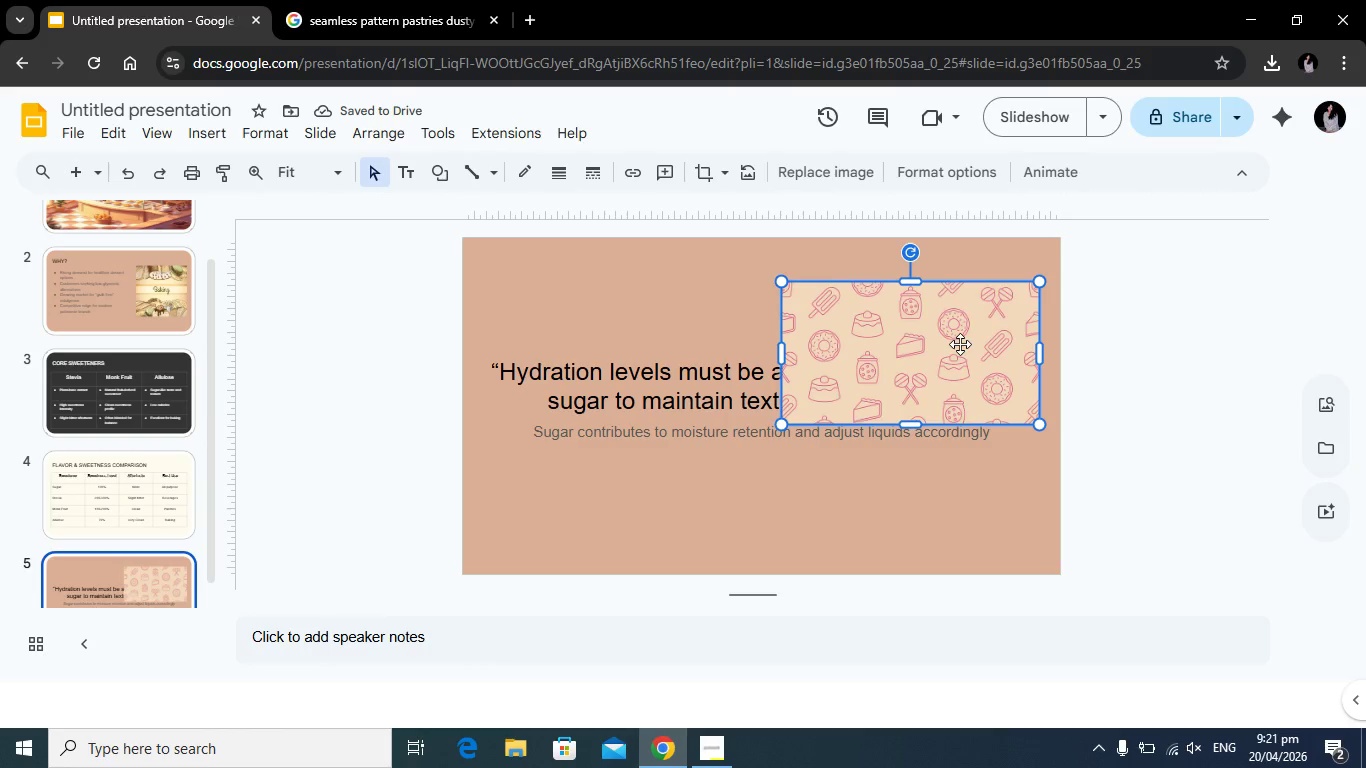 
right_click([960, 344])
 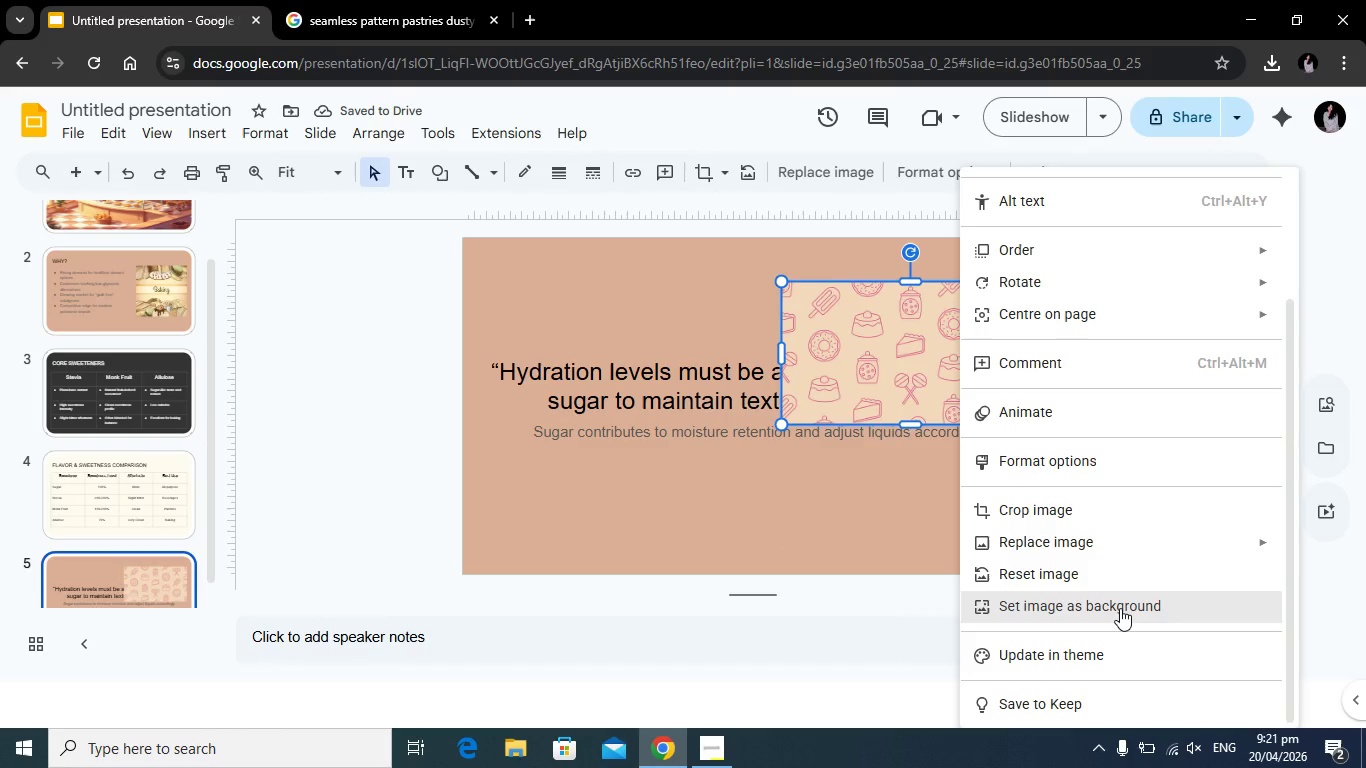 
left_click([1120, 608])
 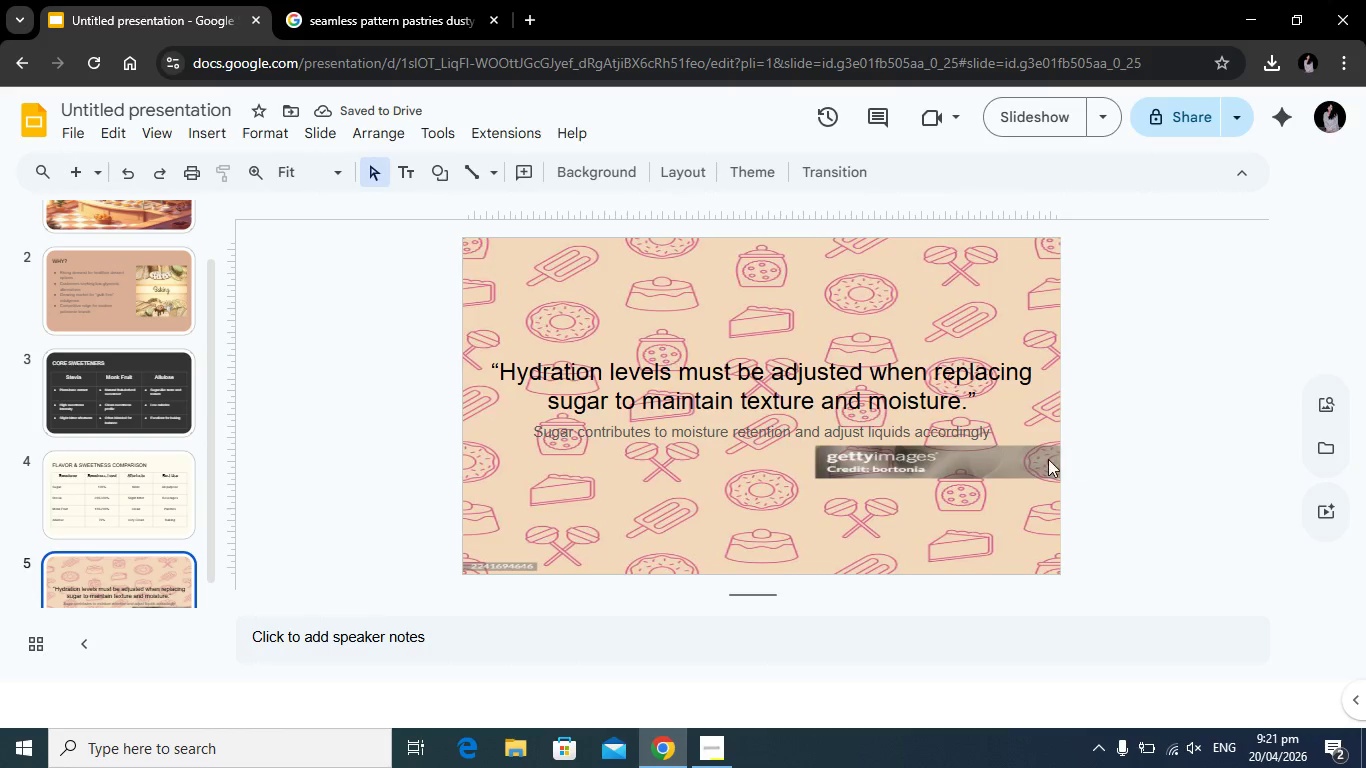 
right_click([1047, 366])
 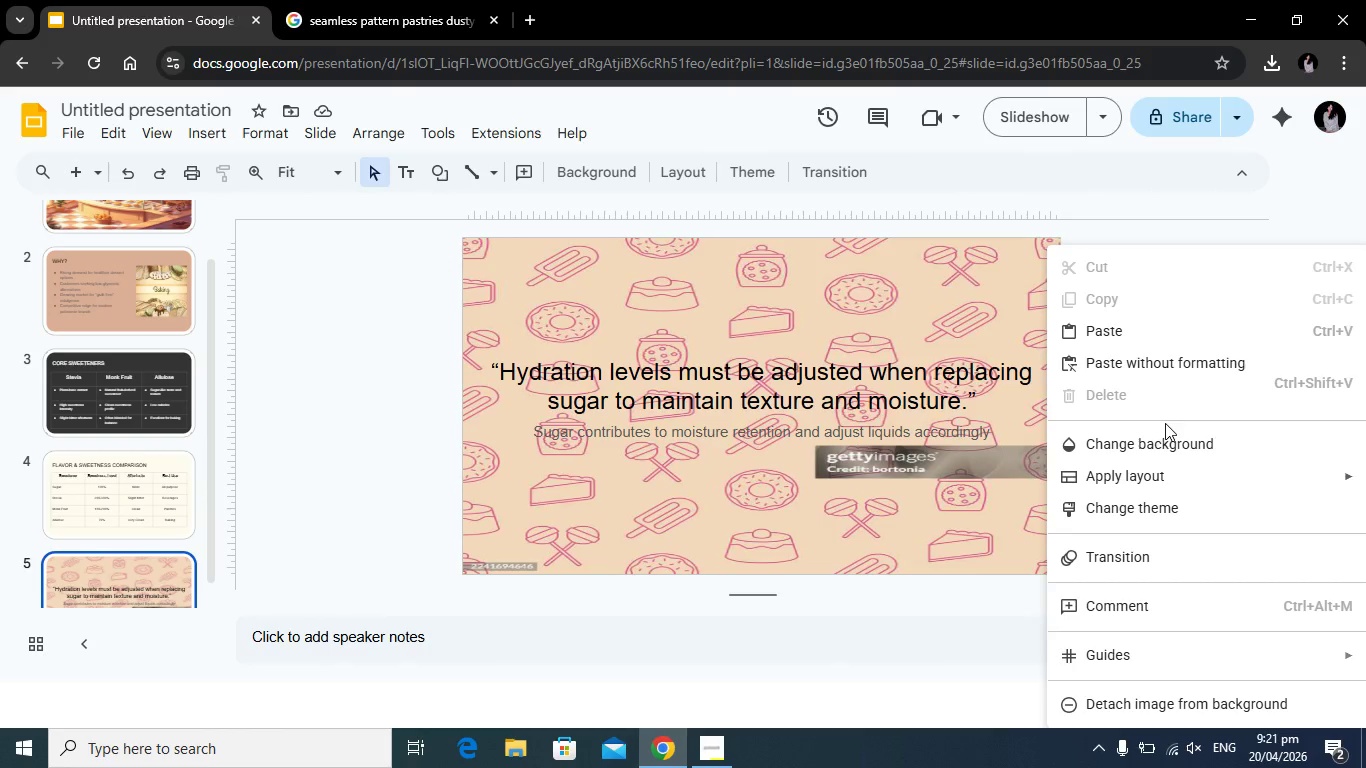 
left_click([1168, 437])
 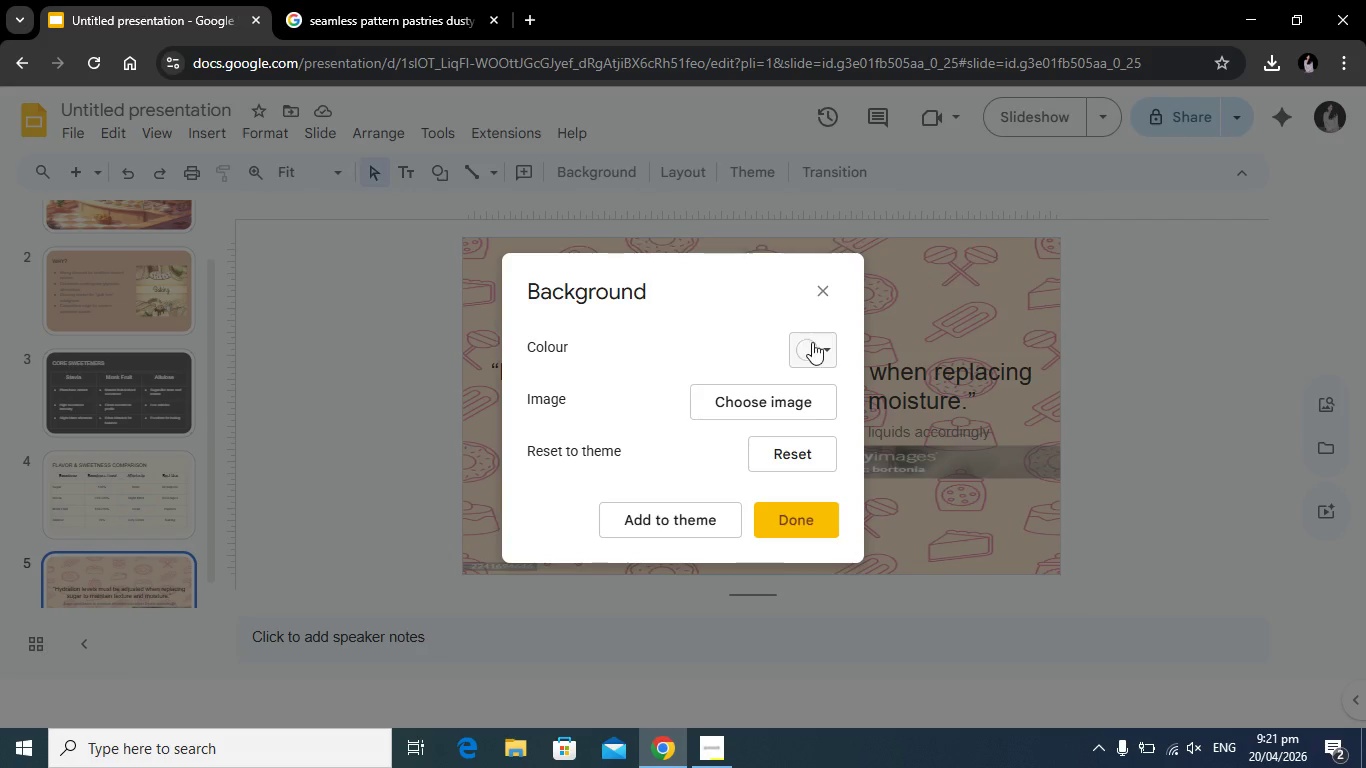 
left_click([812, 342])
 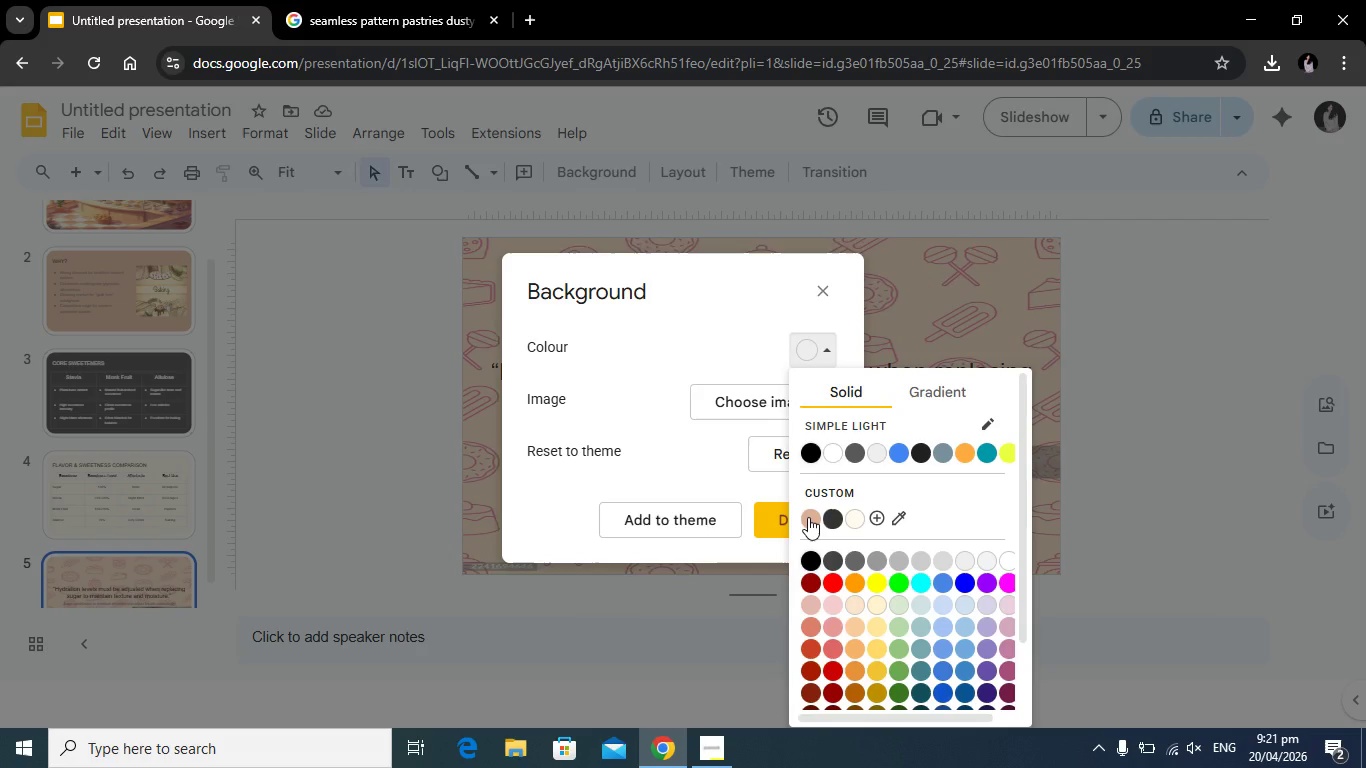 
left_click([677, 528])
 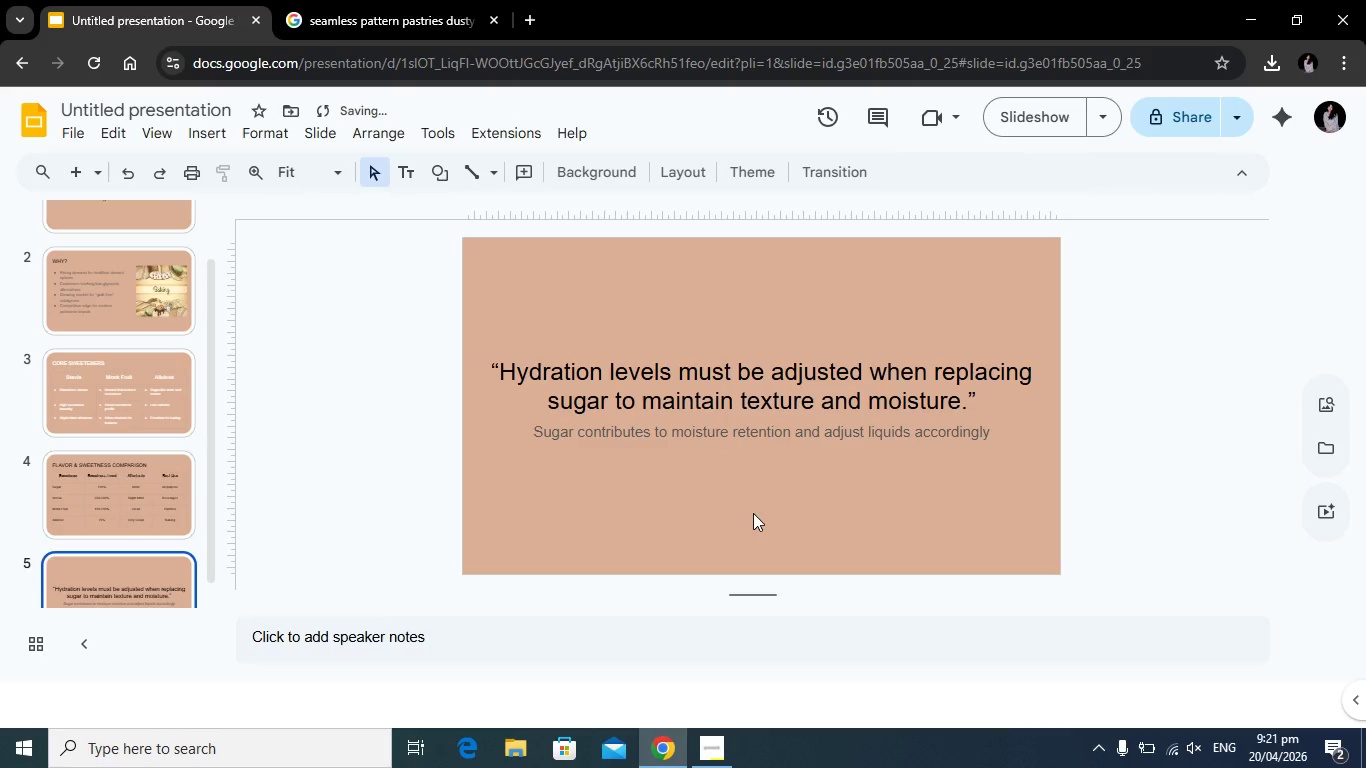 
scroll: coordinate [138, 525], scroll_direction: down, amount: 4.0
 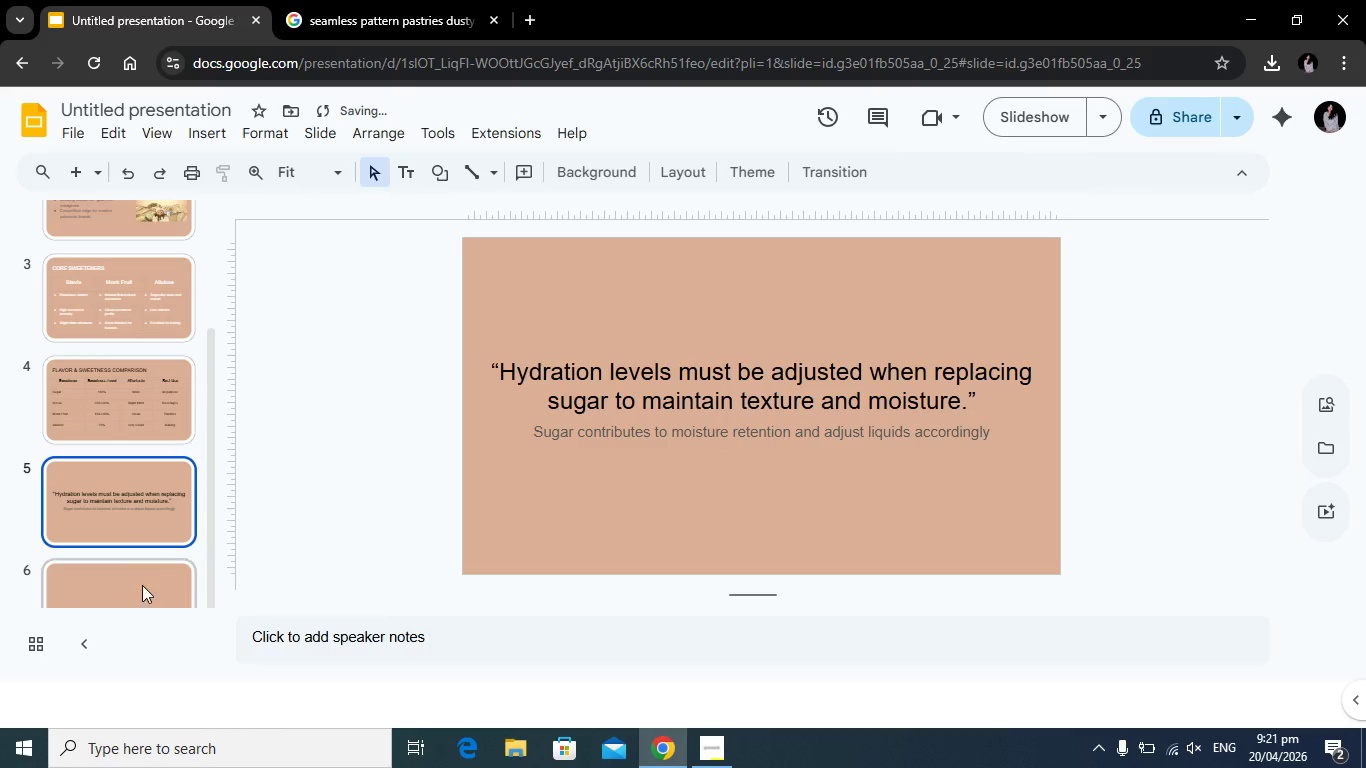 
left_click([142, 585])
 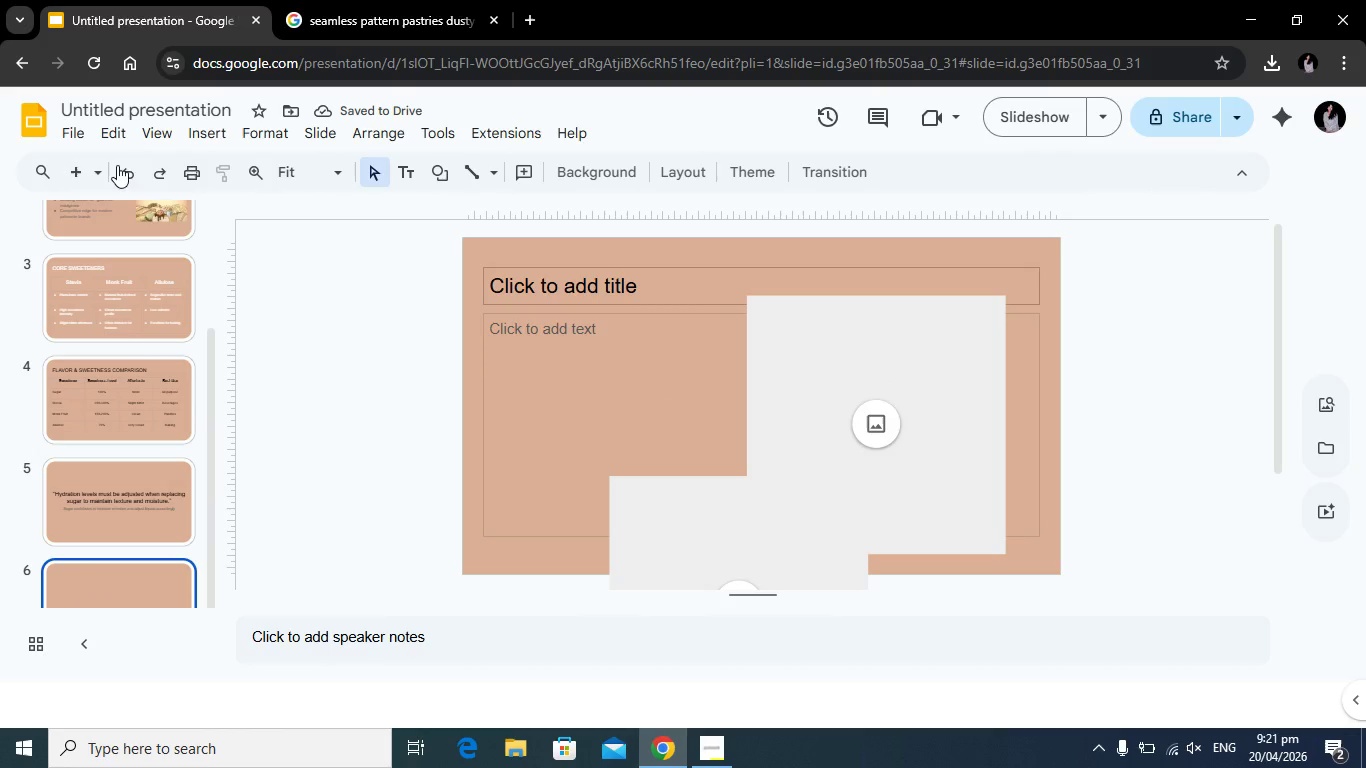 
left_click([120, 166])
 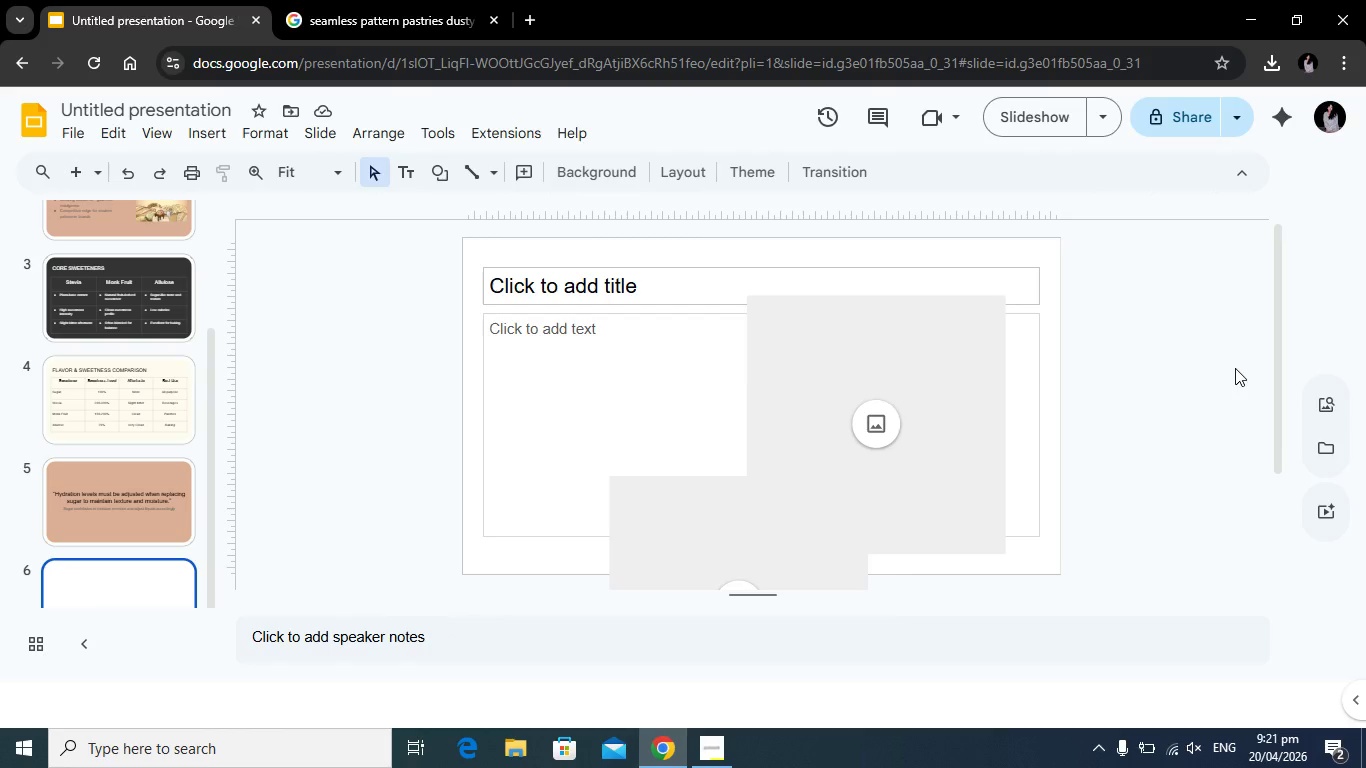 
wait(19.45)
 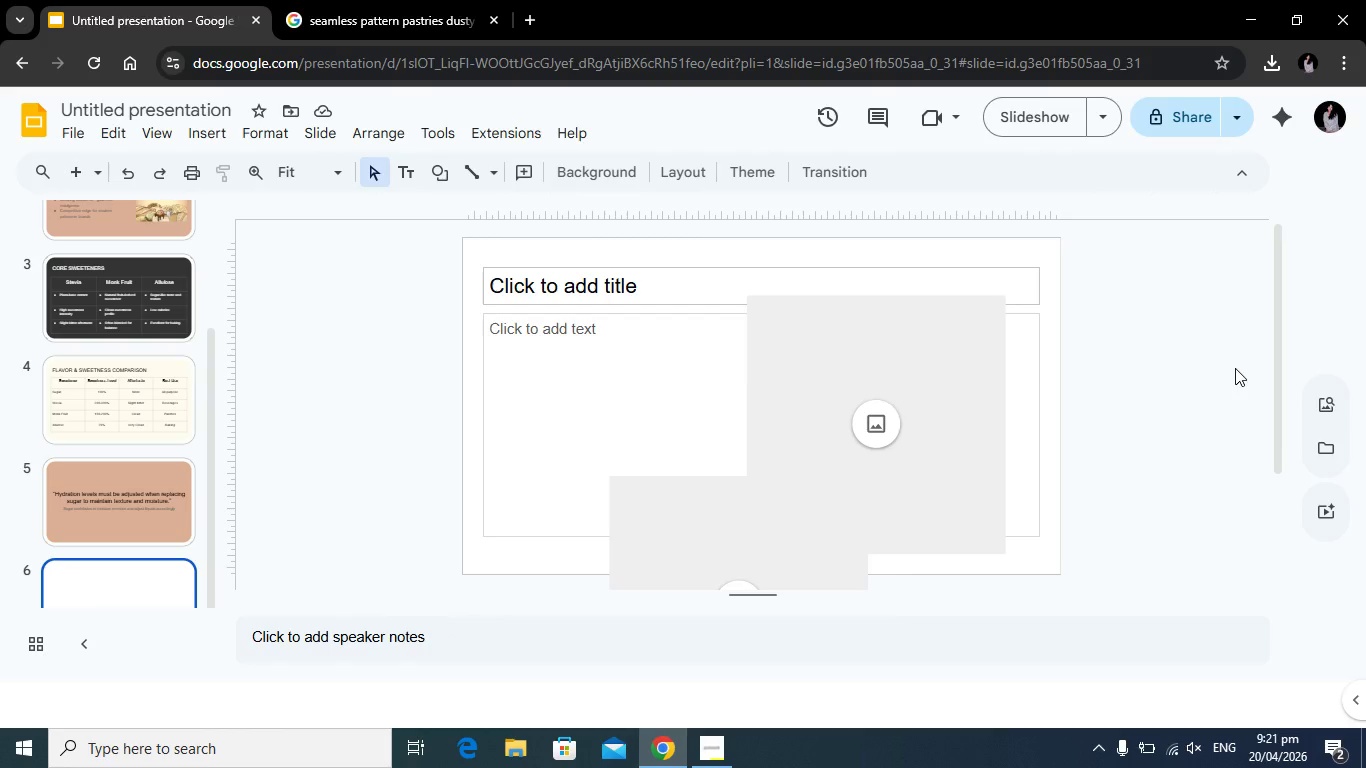 
left_click([423, 10])
 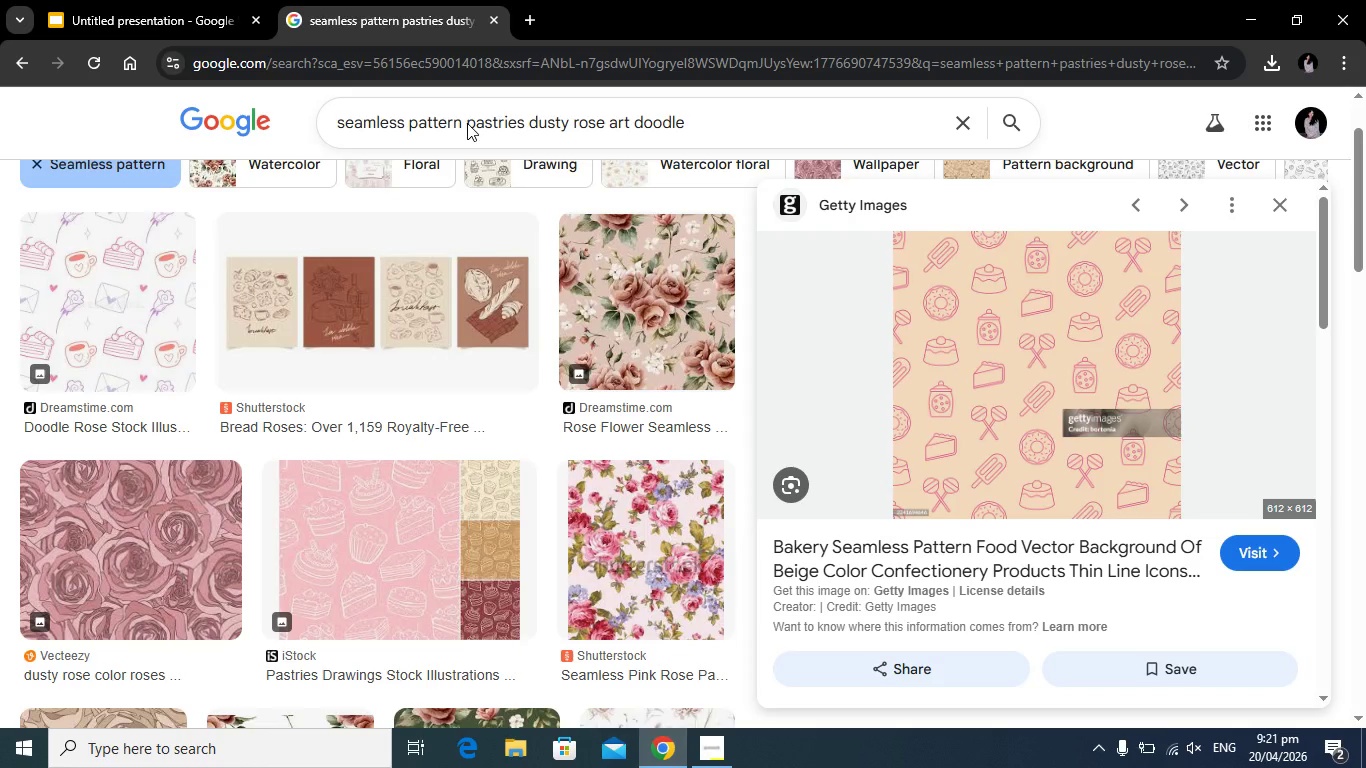 
left_click_drag(start_coordinate=[816, 128], to_coordinate=[297, 141])
 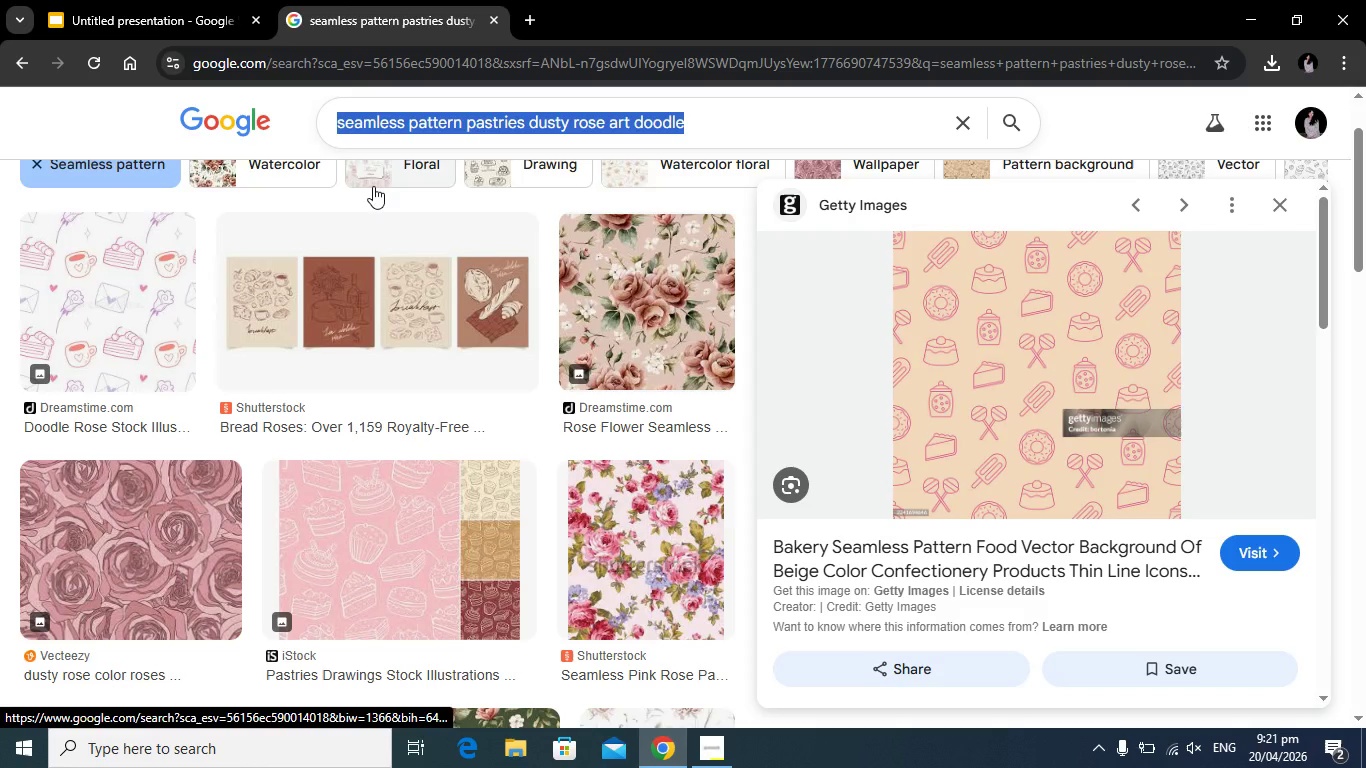 
type(thermometer and timer )
key(Tab)
 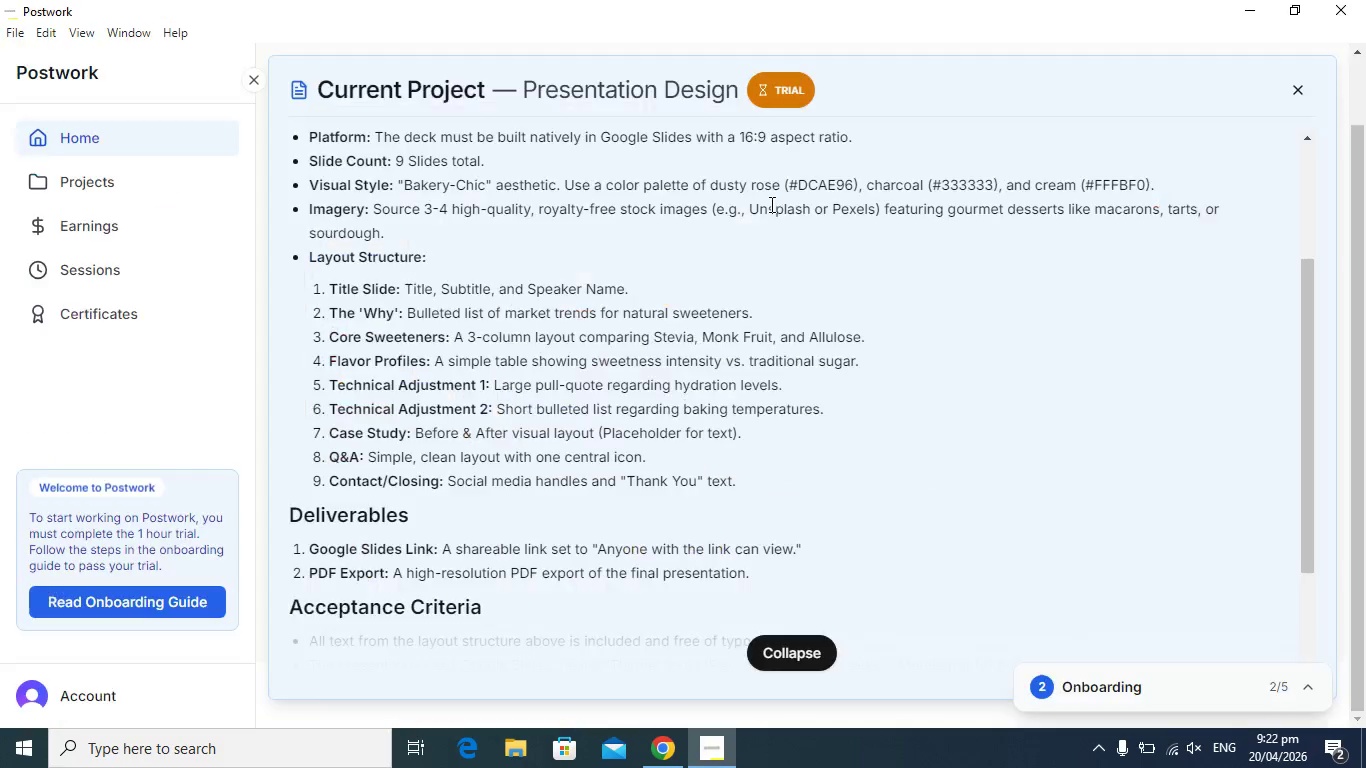 
hold_key(key=AltLeft, duration=0.77)